 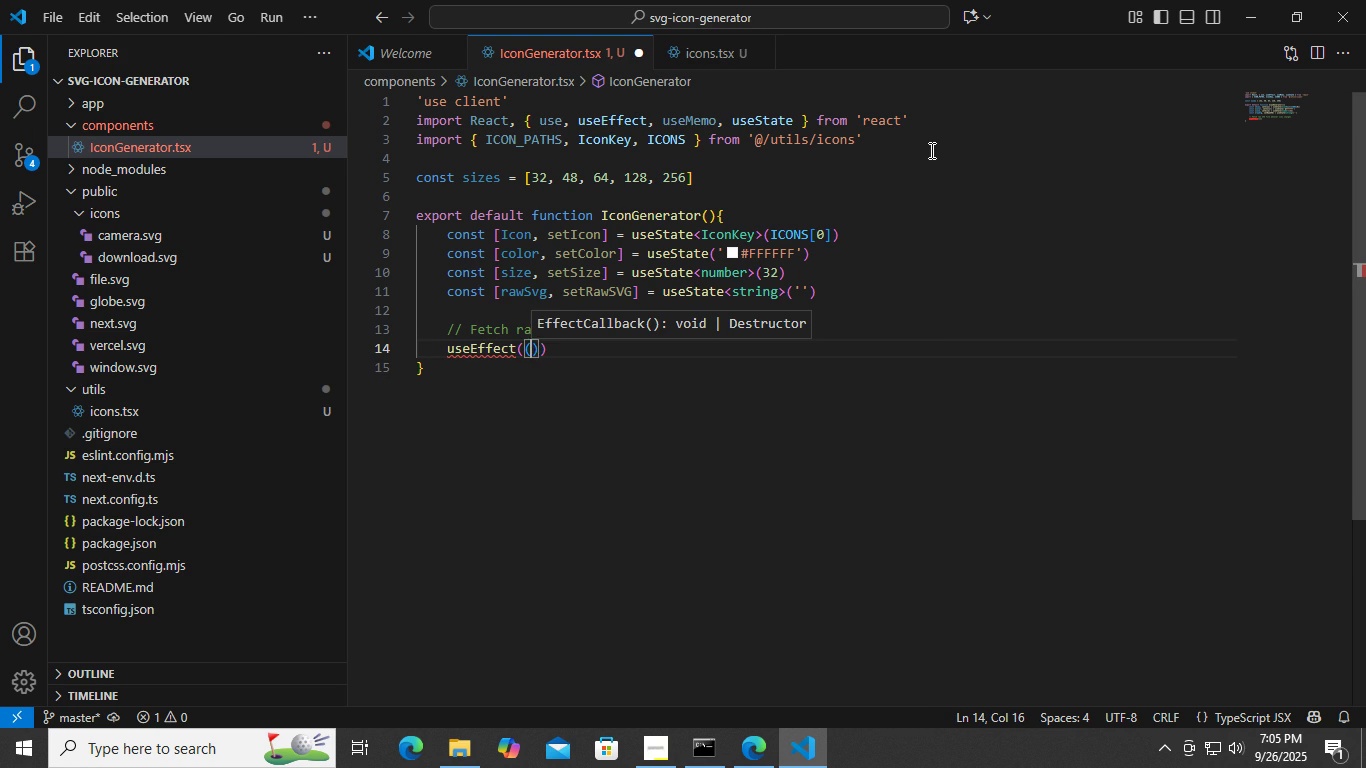 
key(Space)
 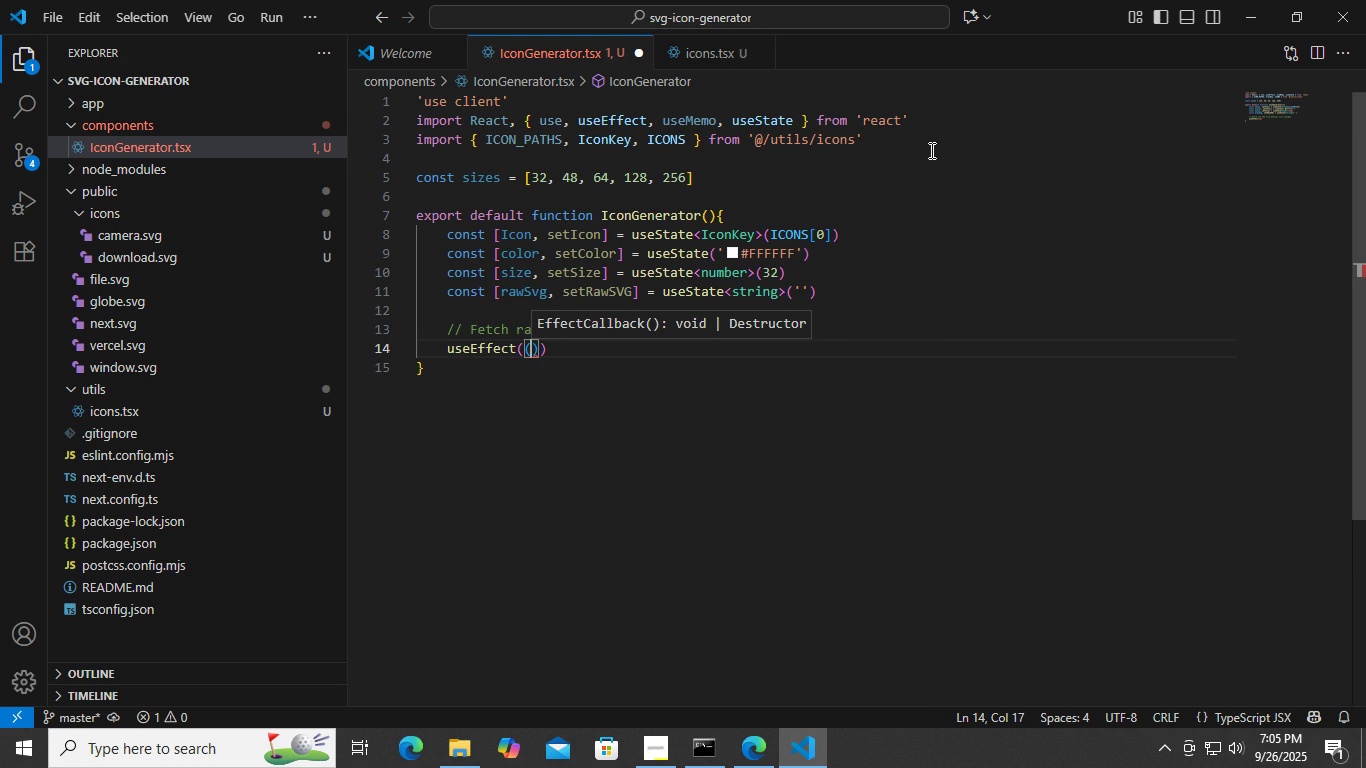 
key(Backspace)
 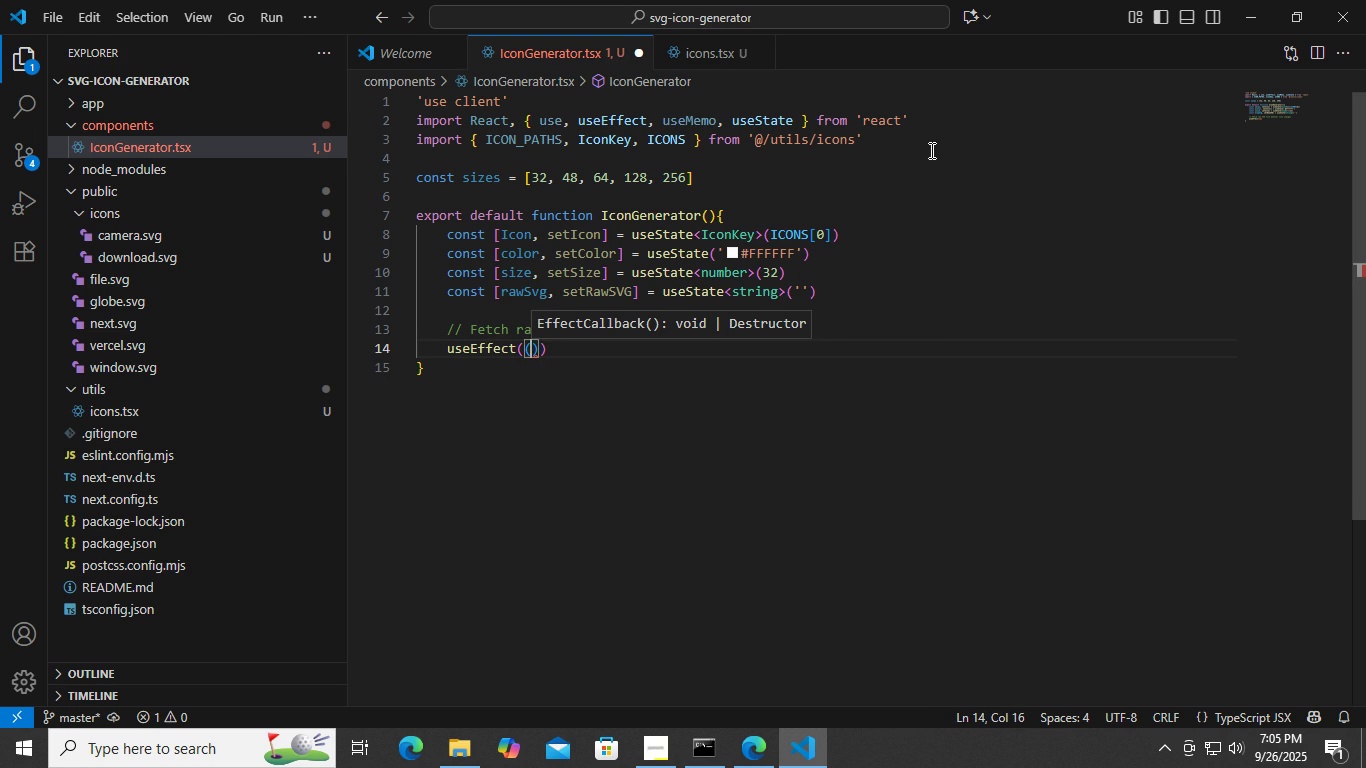 
key(ArrowRight)
 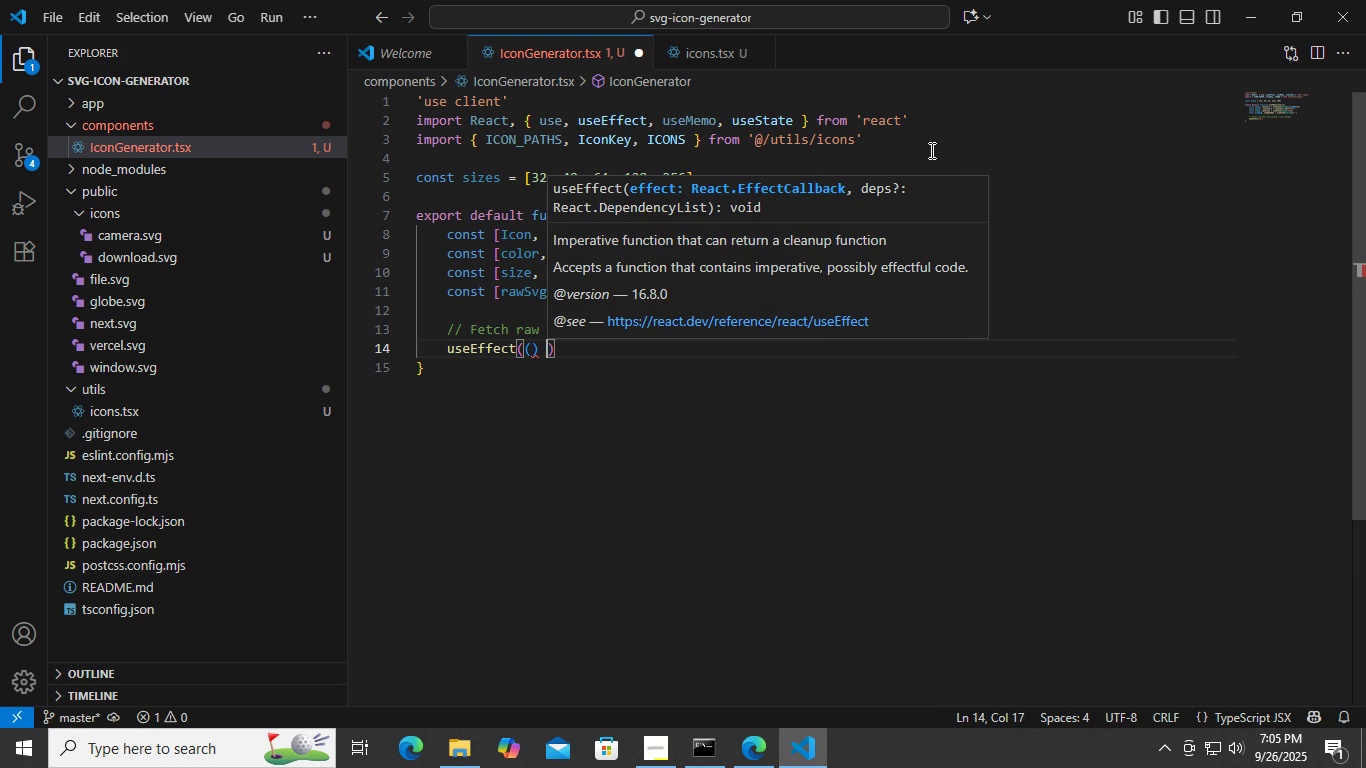 
key(Space)
 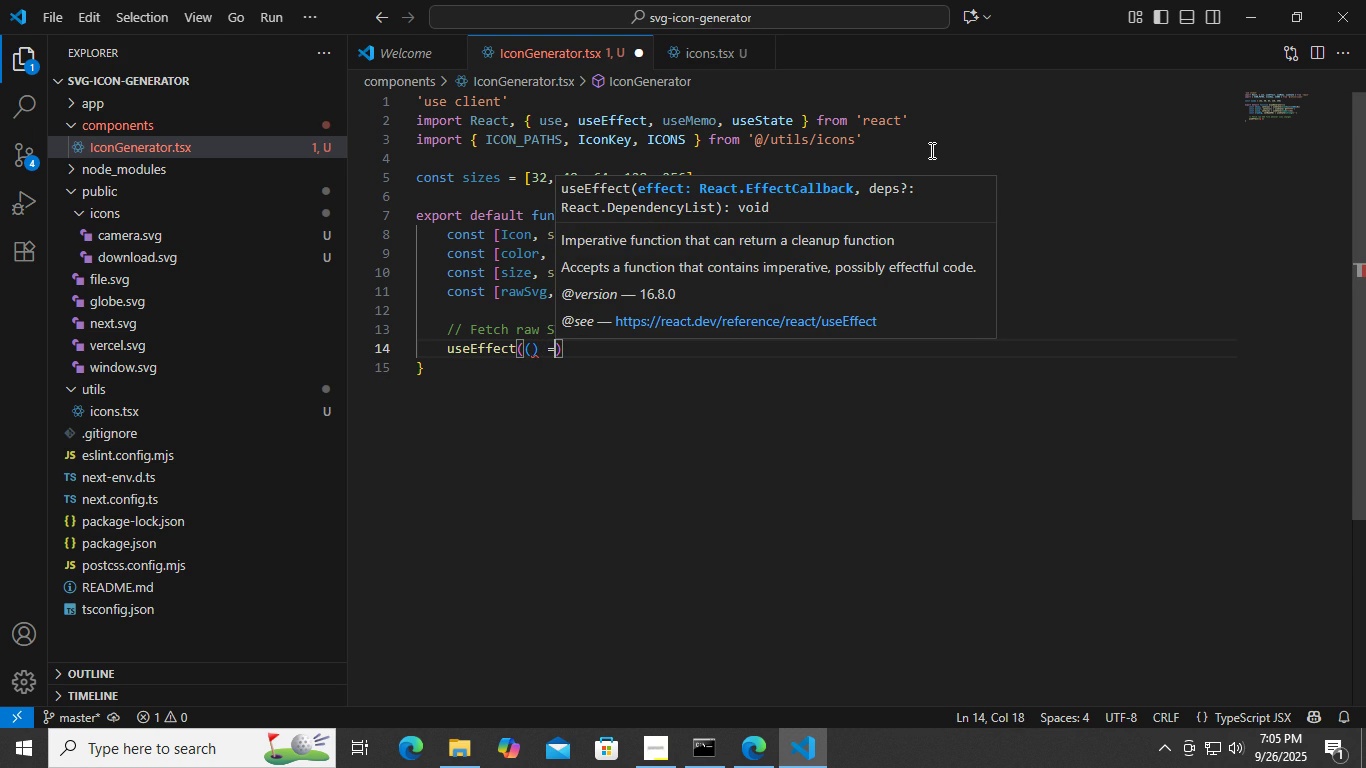 
key(Equal)